 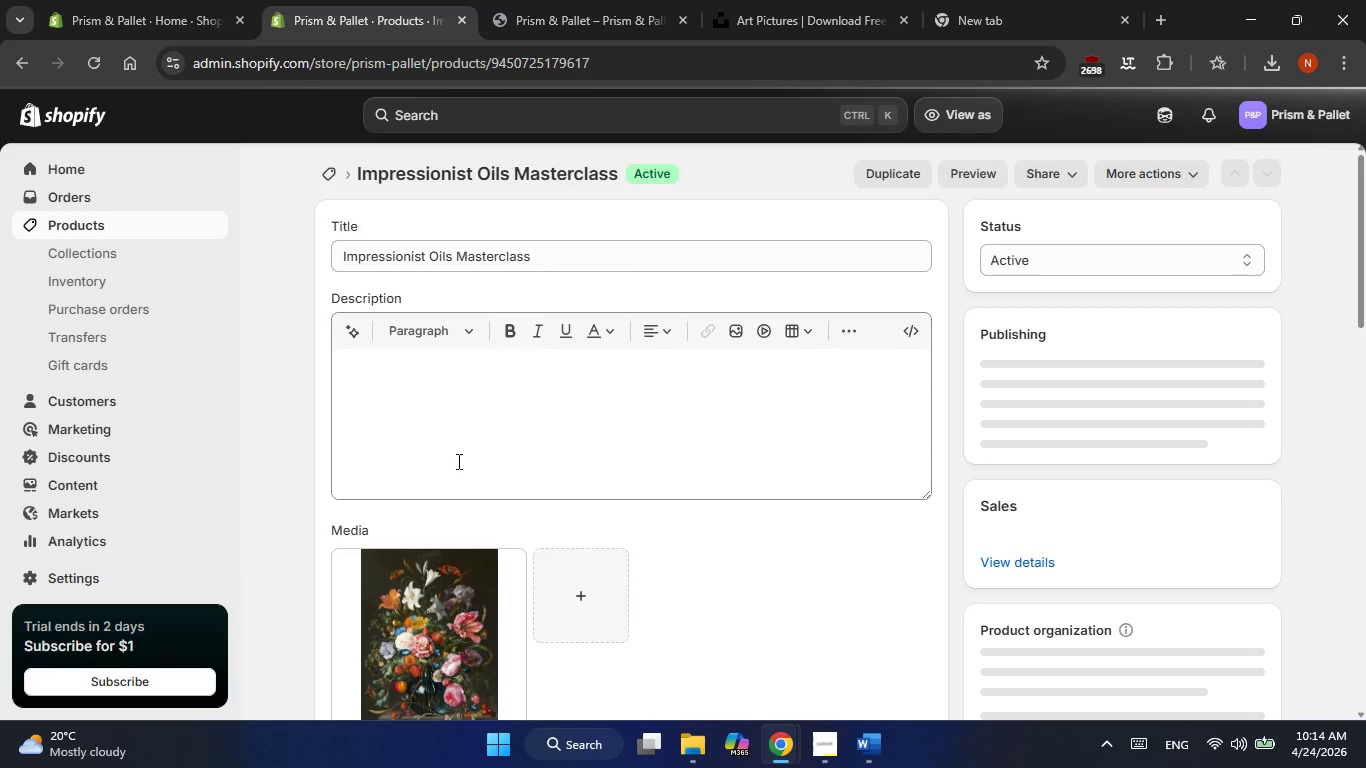 
key(Meta+PrintScreen)
 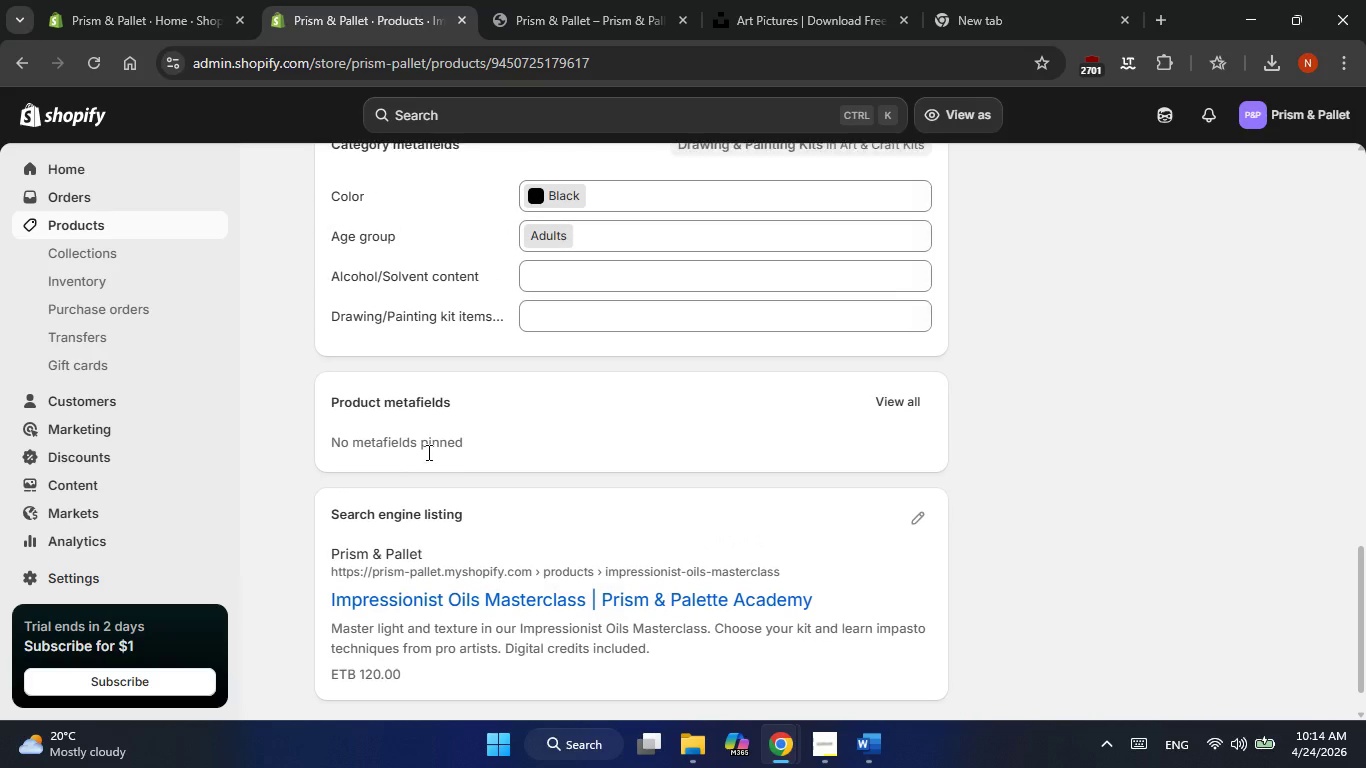 
key(Meta+PrintScreen)
 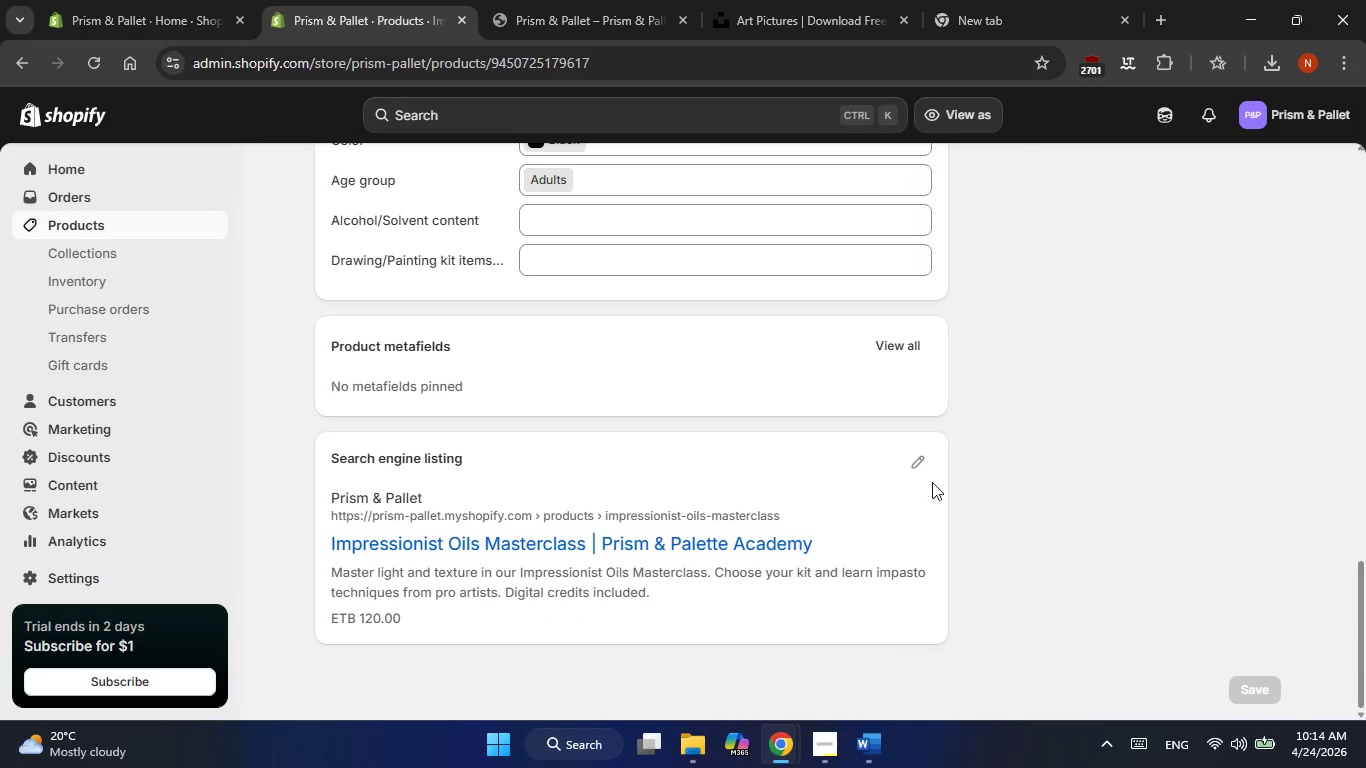 
left_click([905, 459])
 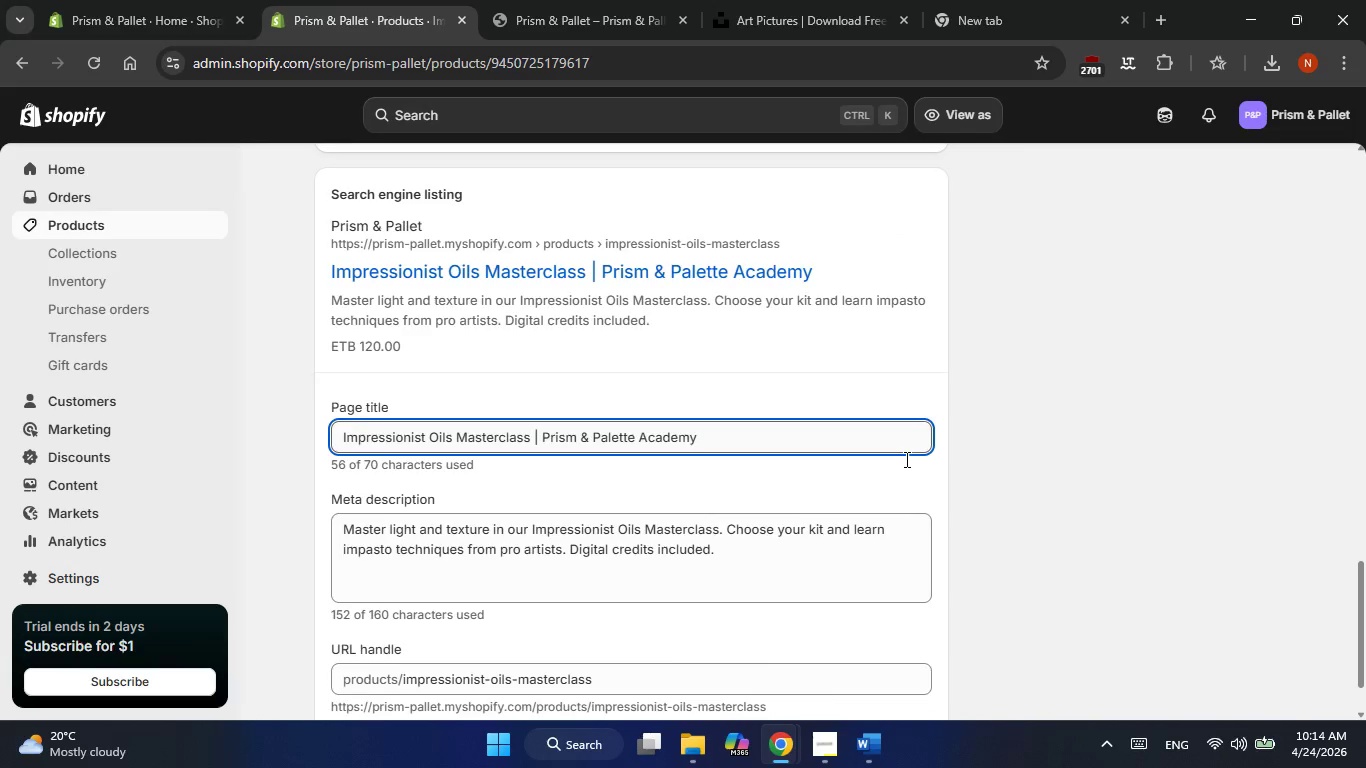 
key(Meta+PrintScreen)
 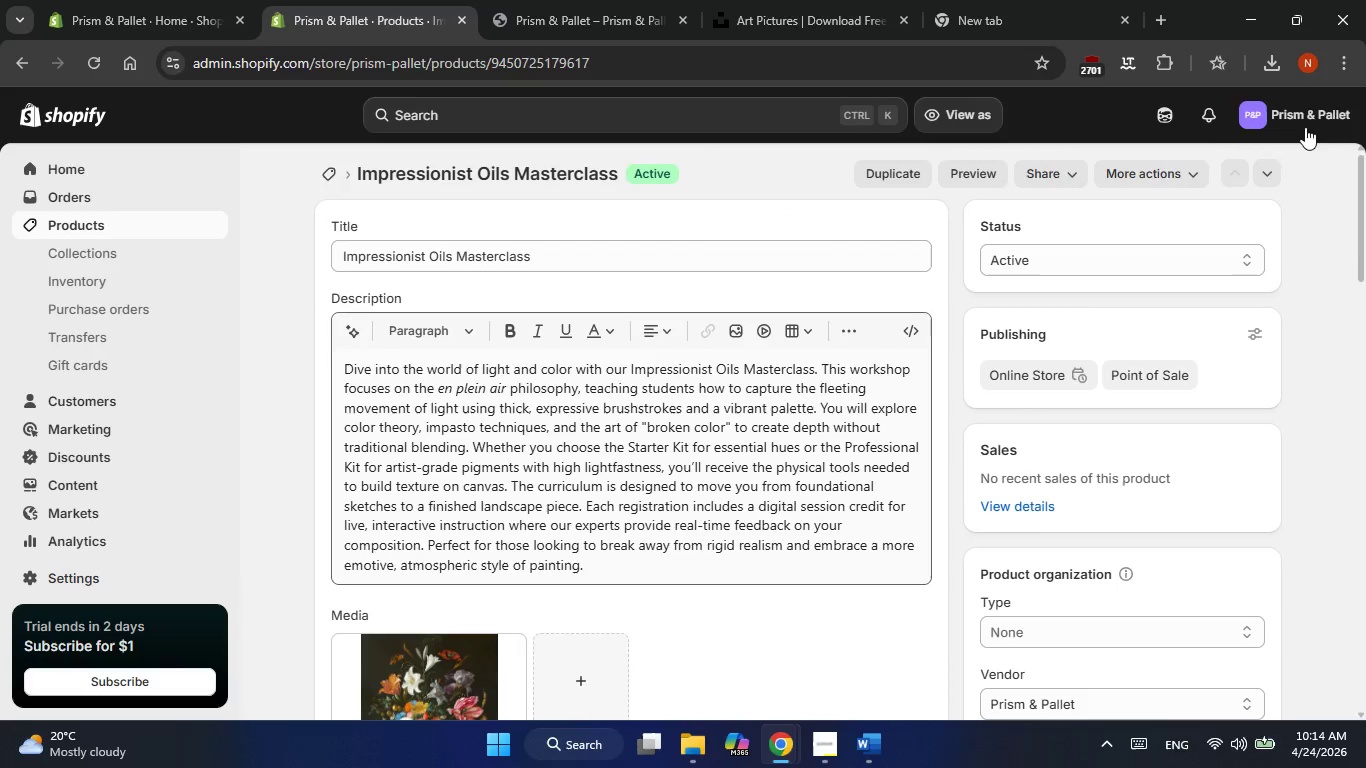 
left_click([1269, 168])
 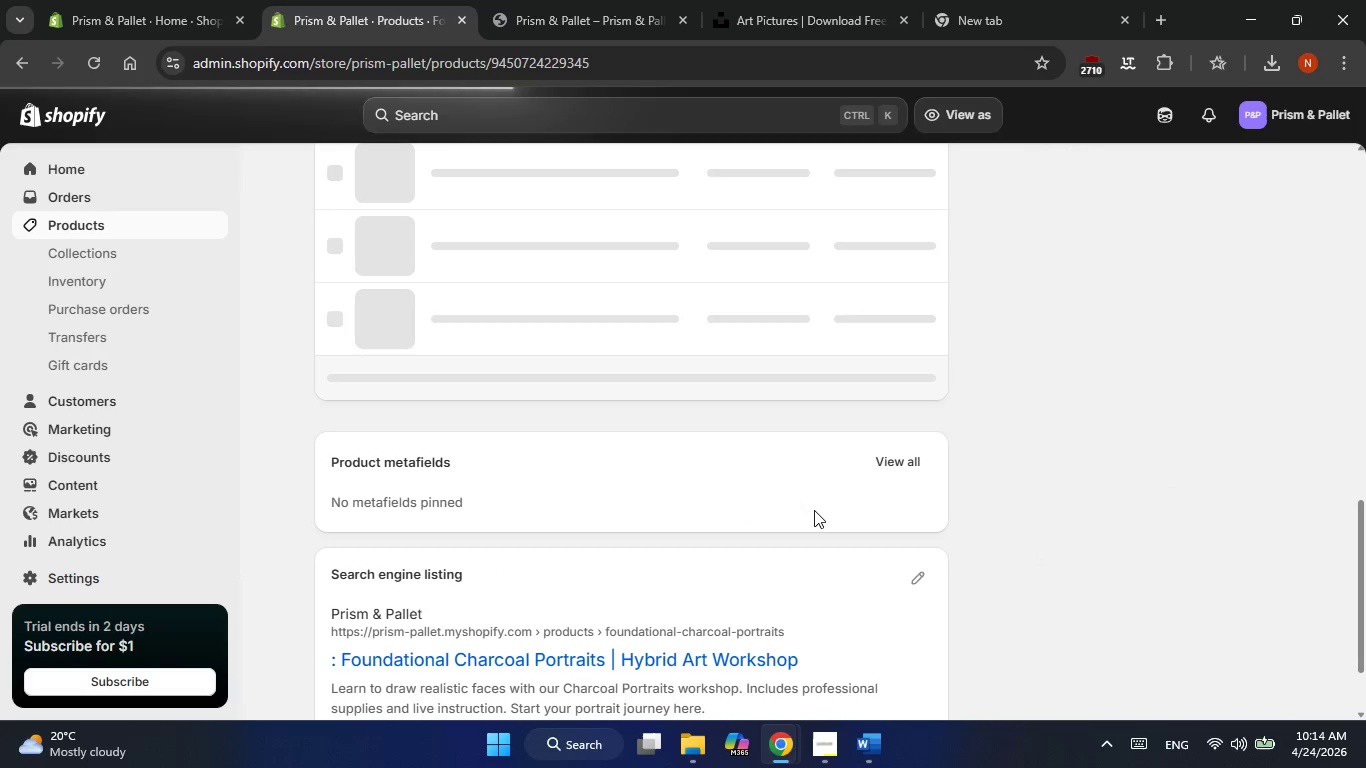 
wait(6.56)
 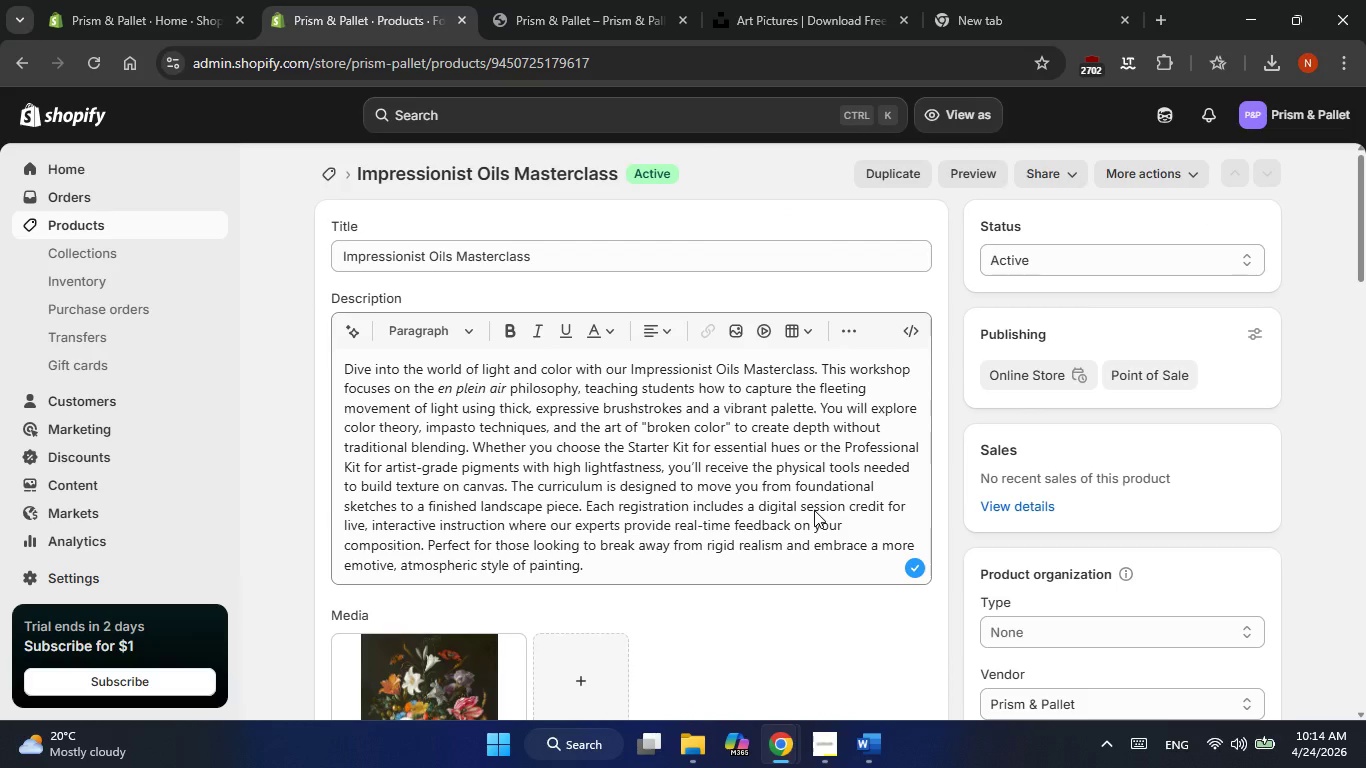 
left_click([919, 466])
 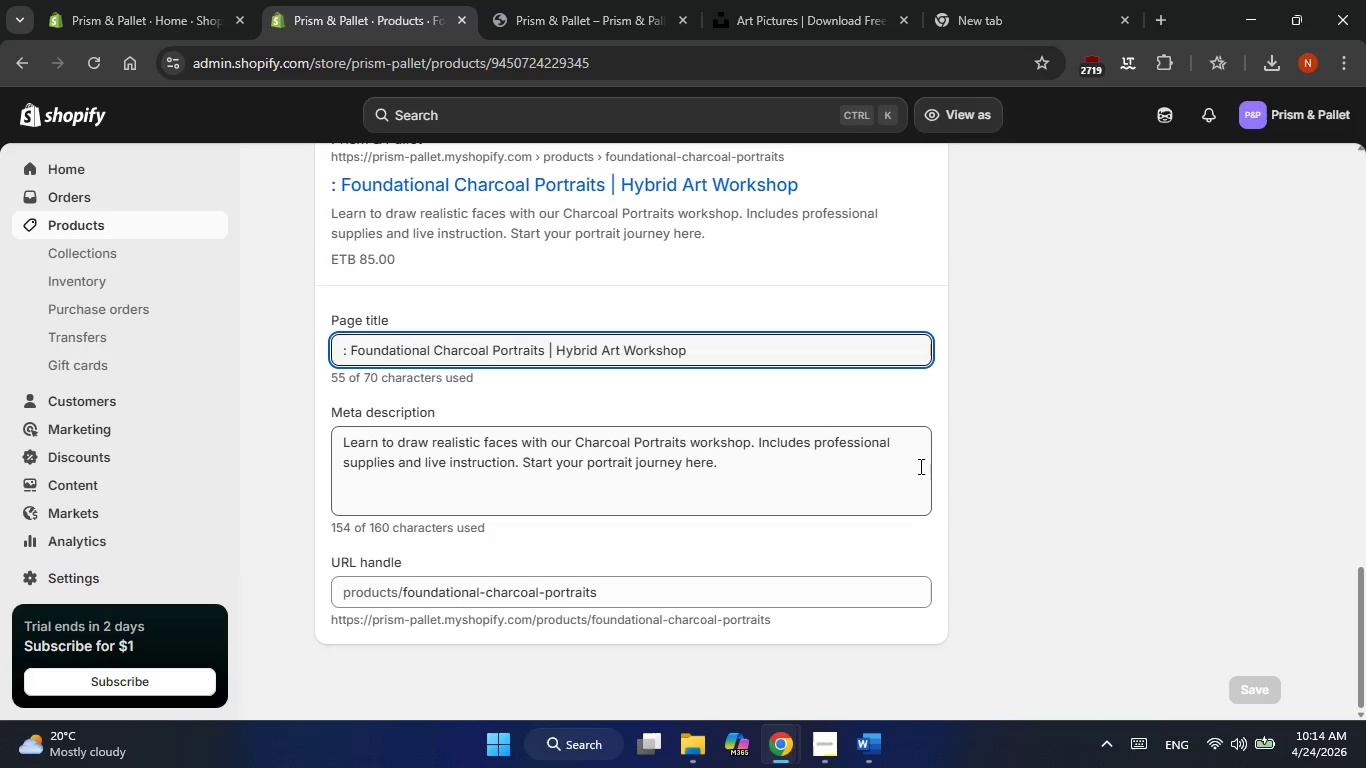 
left_click([351, 343])
 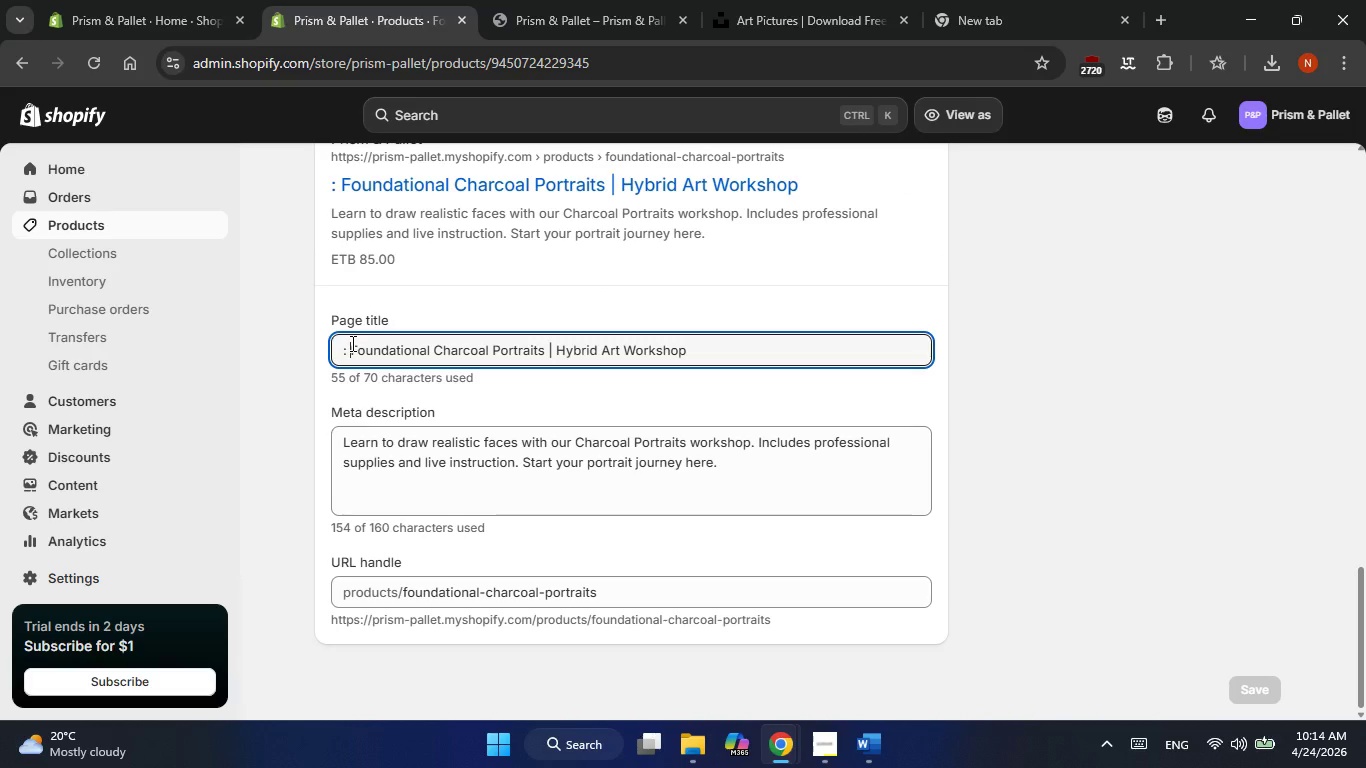 
key(Backspace)
 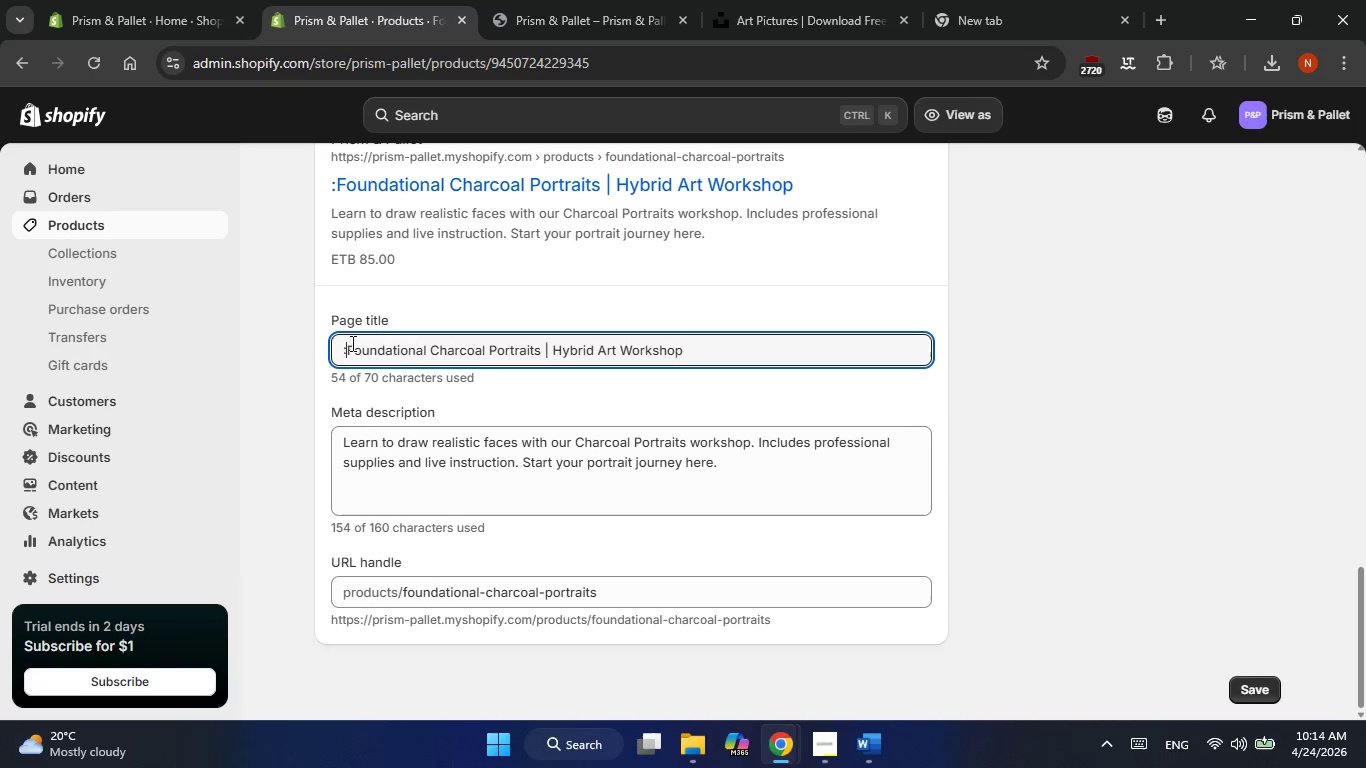 
key(Backspace)
 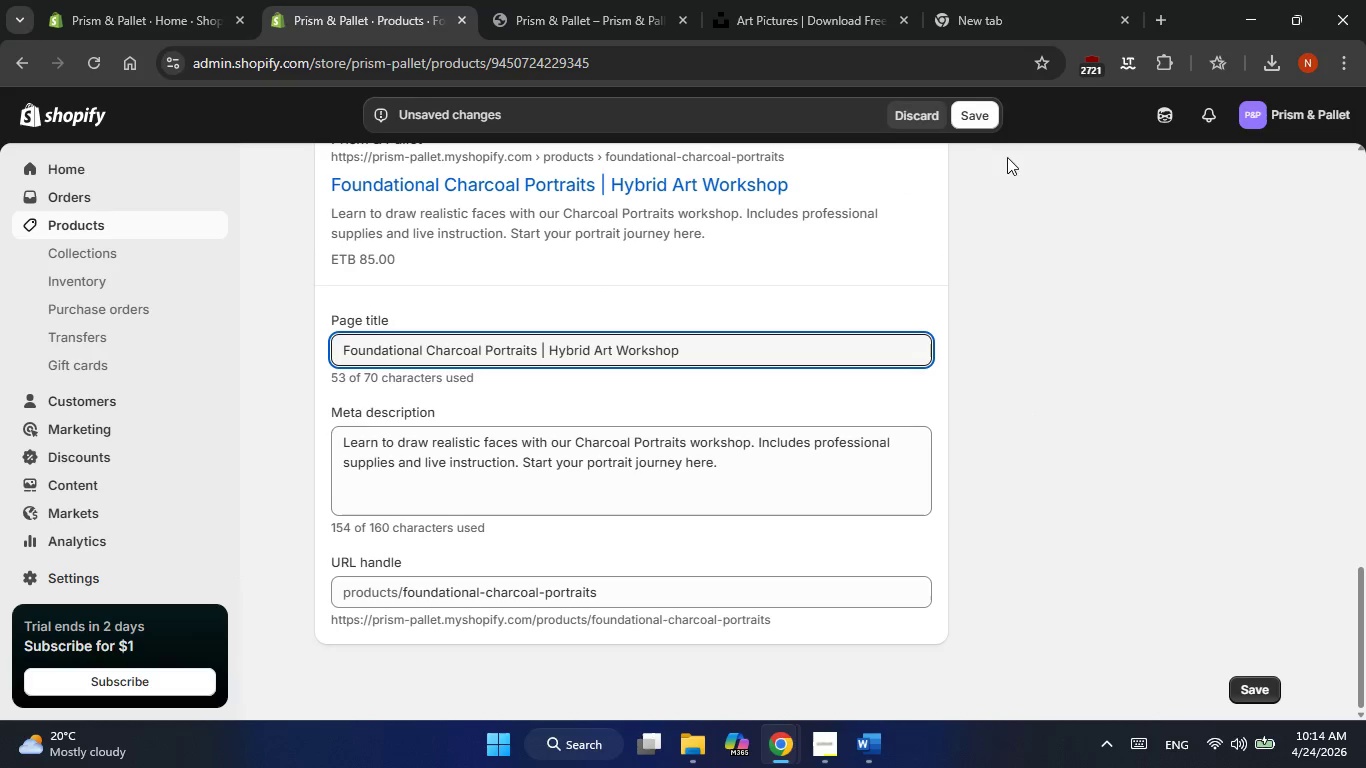 
left_click([977, 113])
 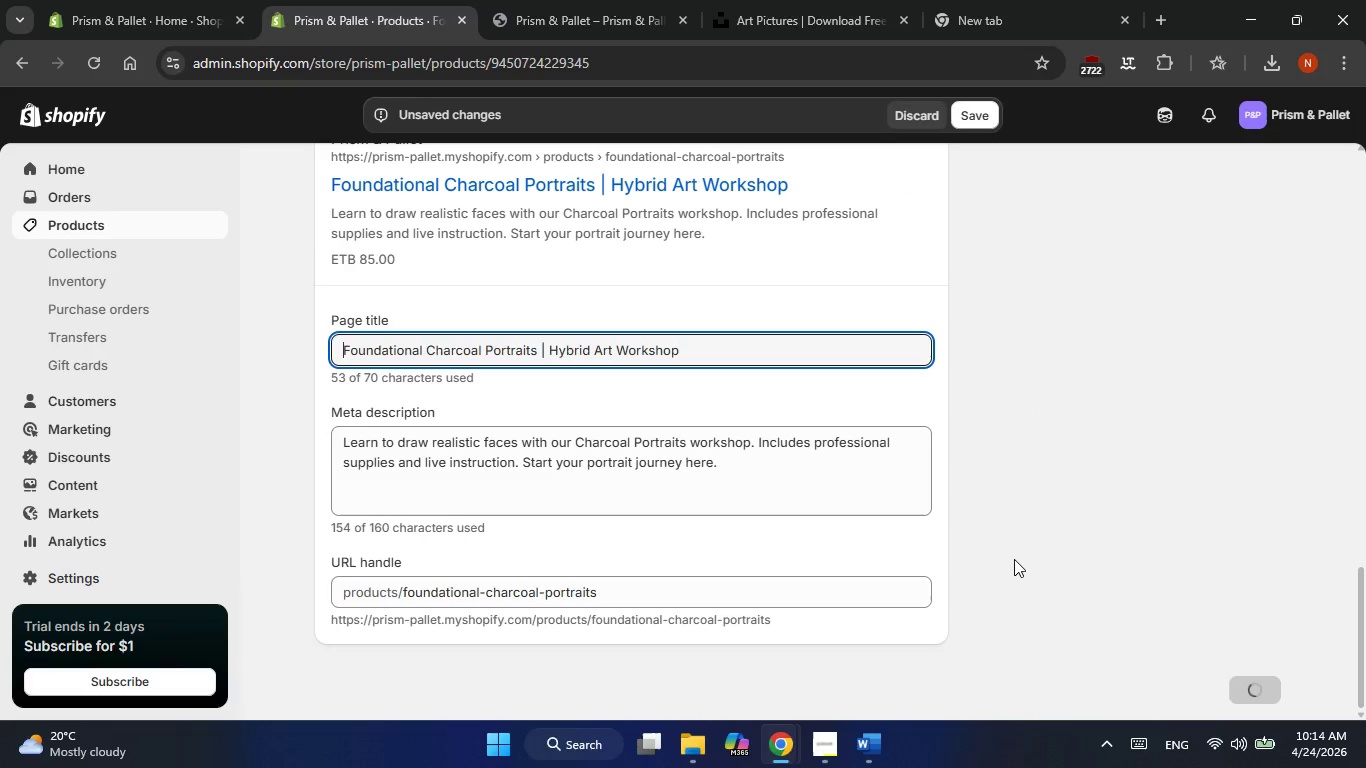 
key(Meta+PrintScreen)
 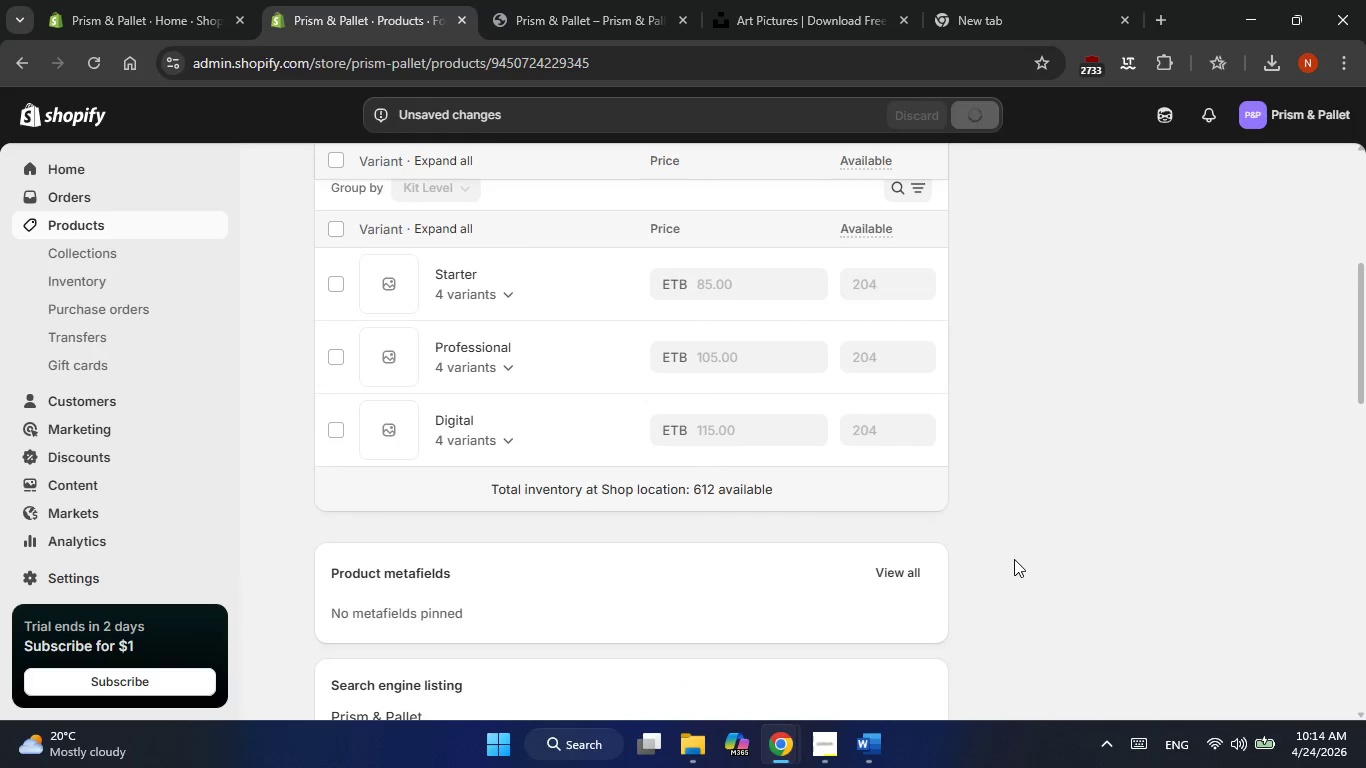 
scroll: coordinate [1009, 540], scroll_direction: up, amount: 5.0
 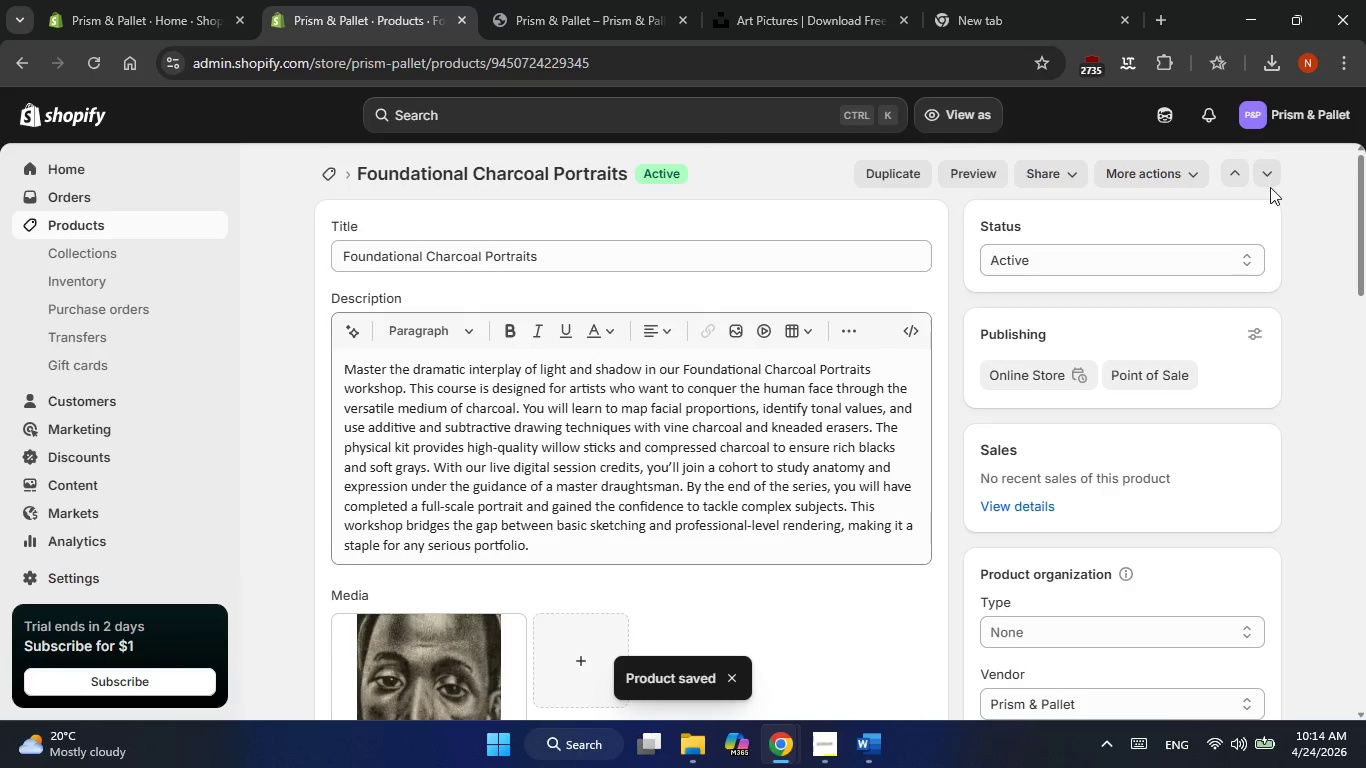 
left_click([1270, 173])
 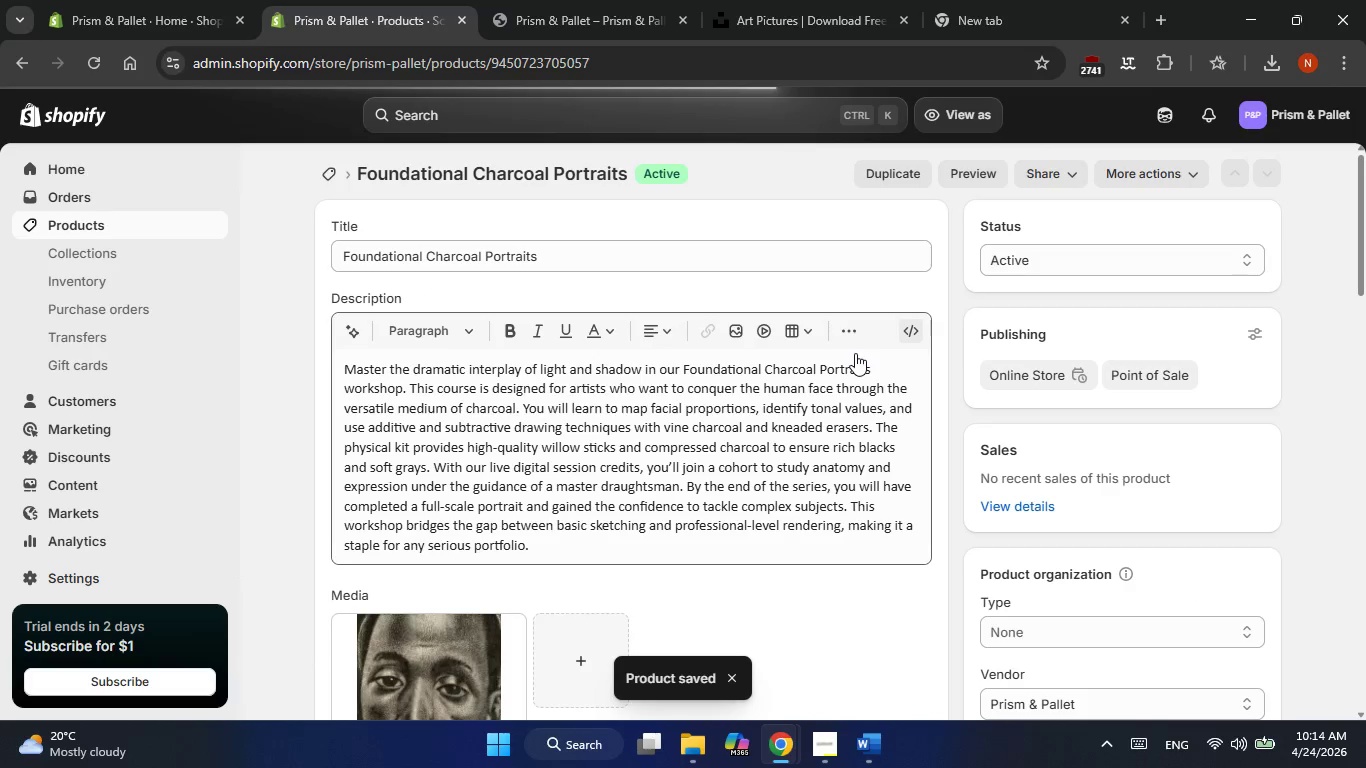 
wait(5.03)
 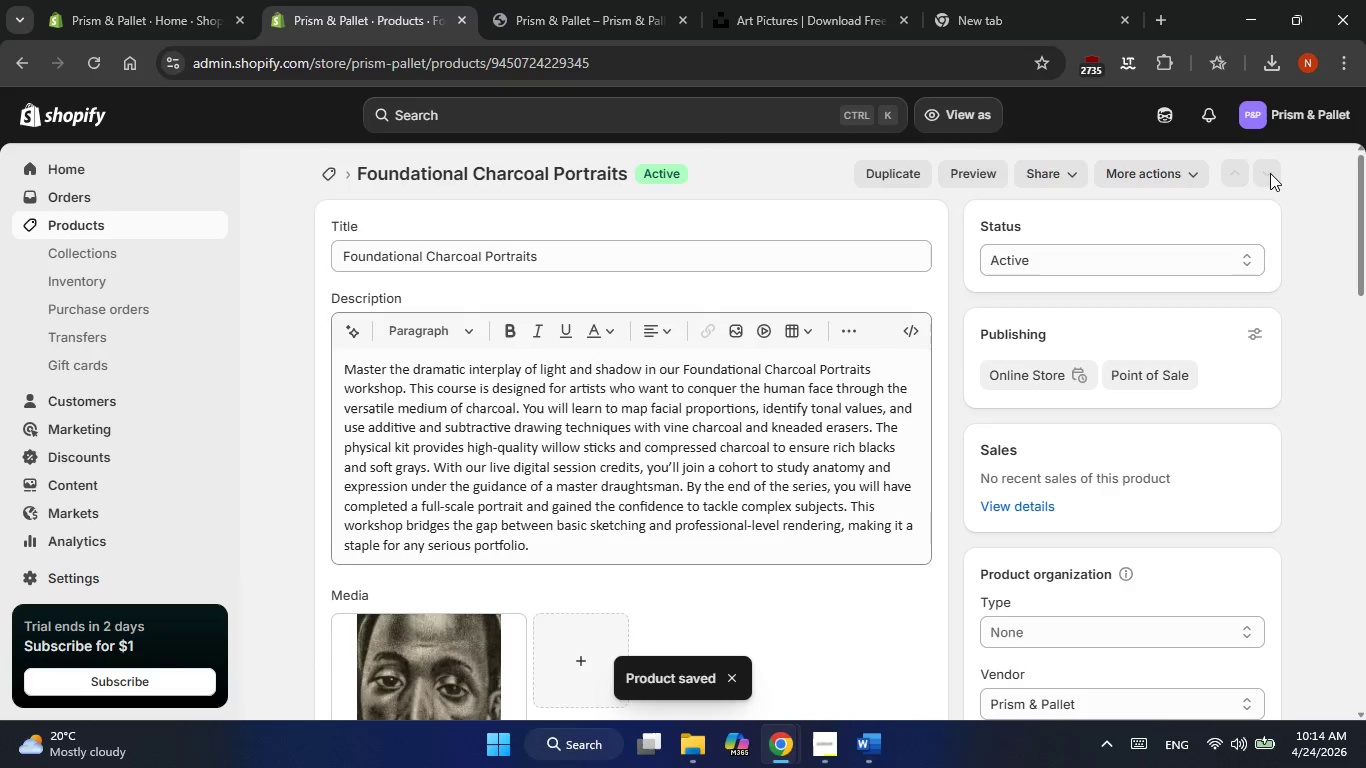 
scroll: coordinate [855, 353], scroll_direction: down, amount: 17.0
 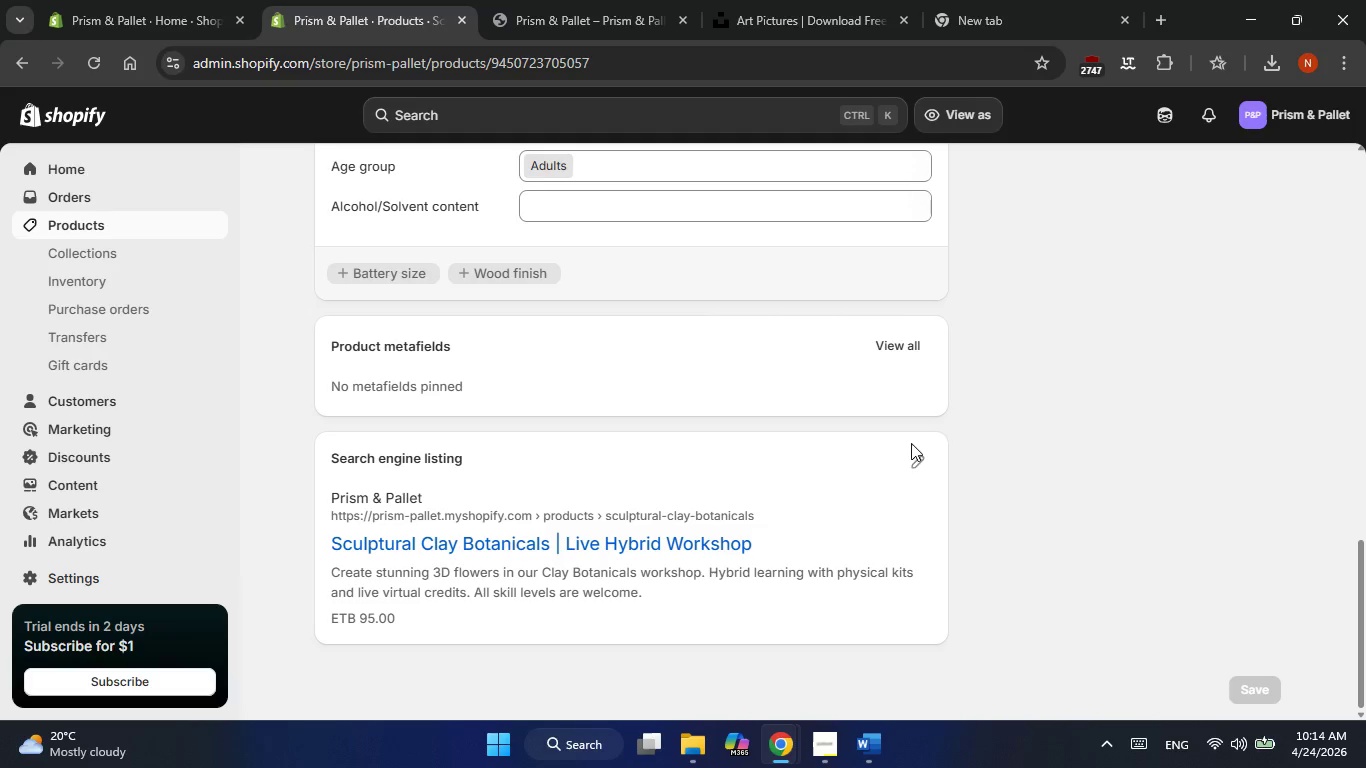 
left_click([916, 460])
 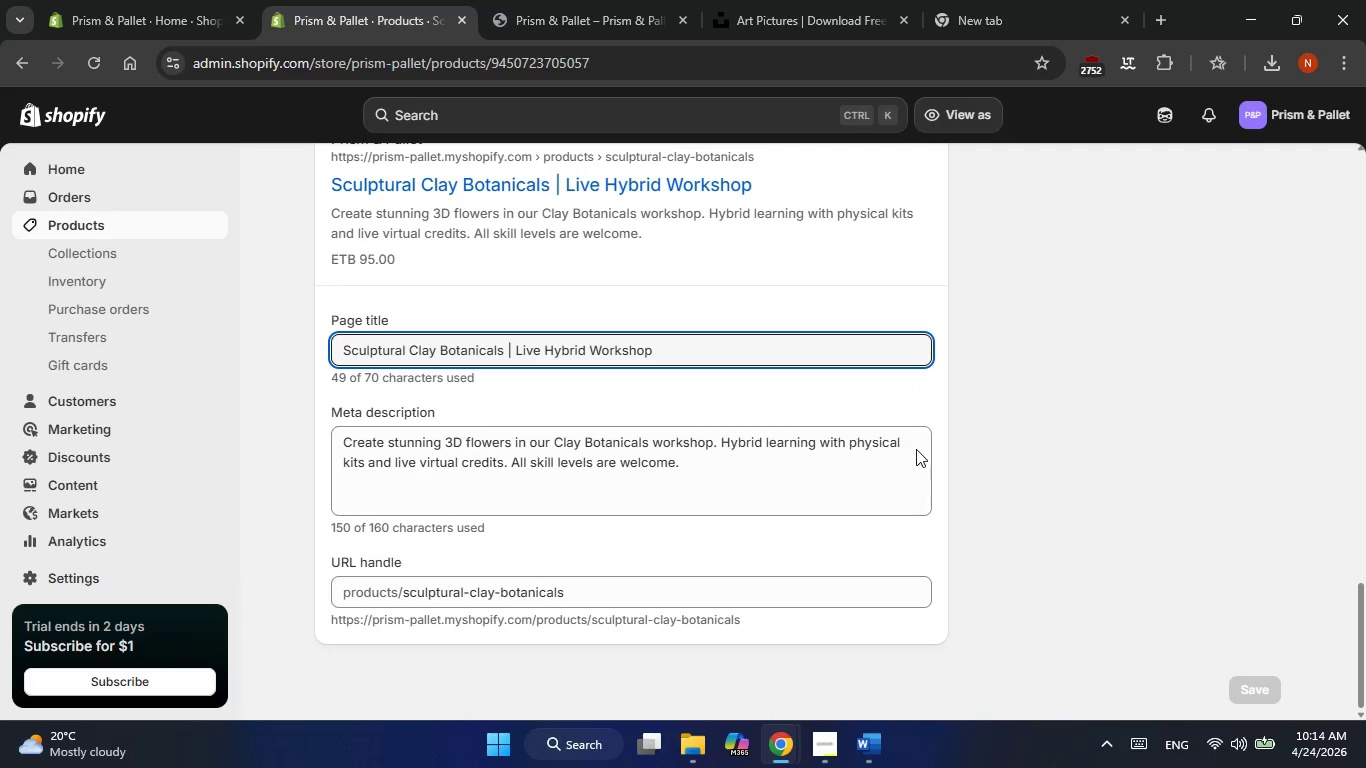 
key(Meta+PrintScreen)
 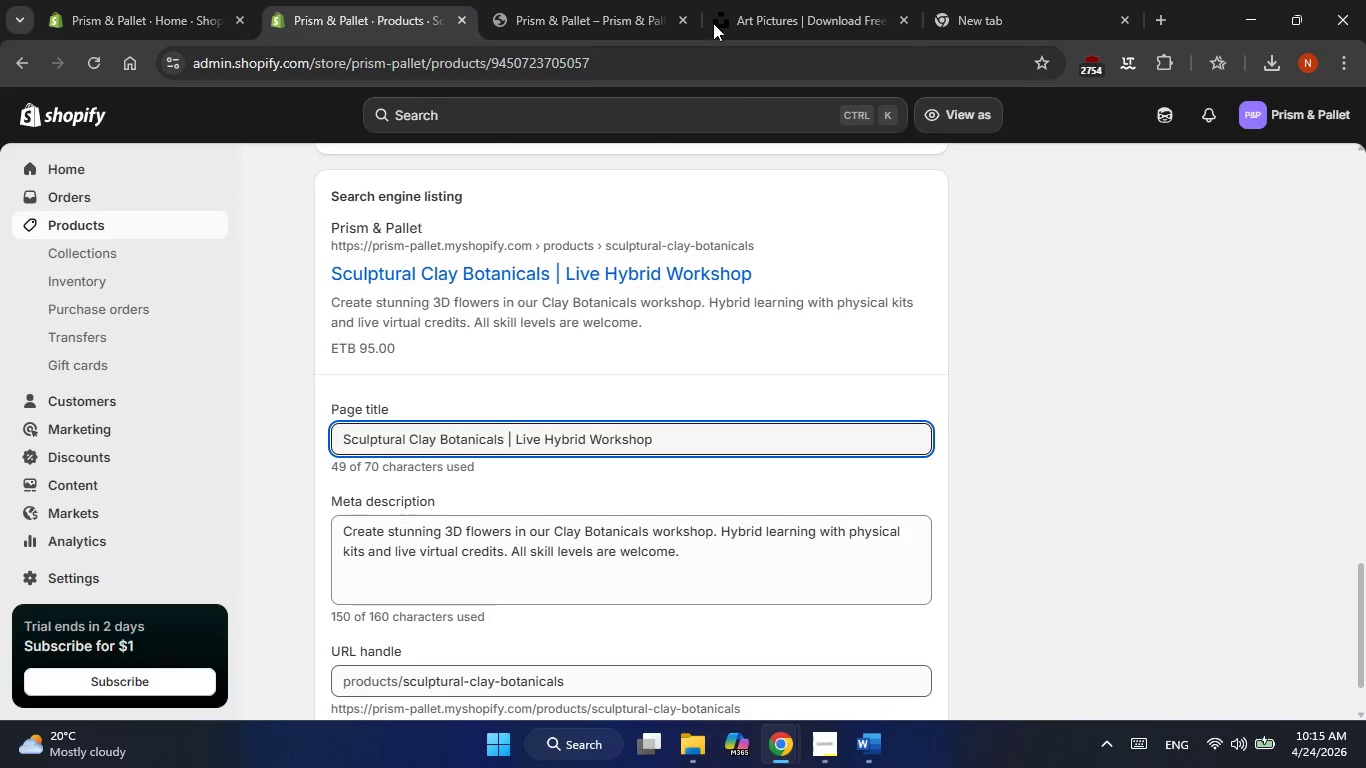 
wait(6.89)
 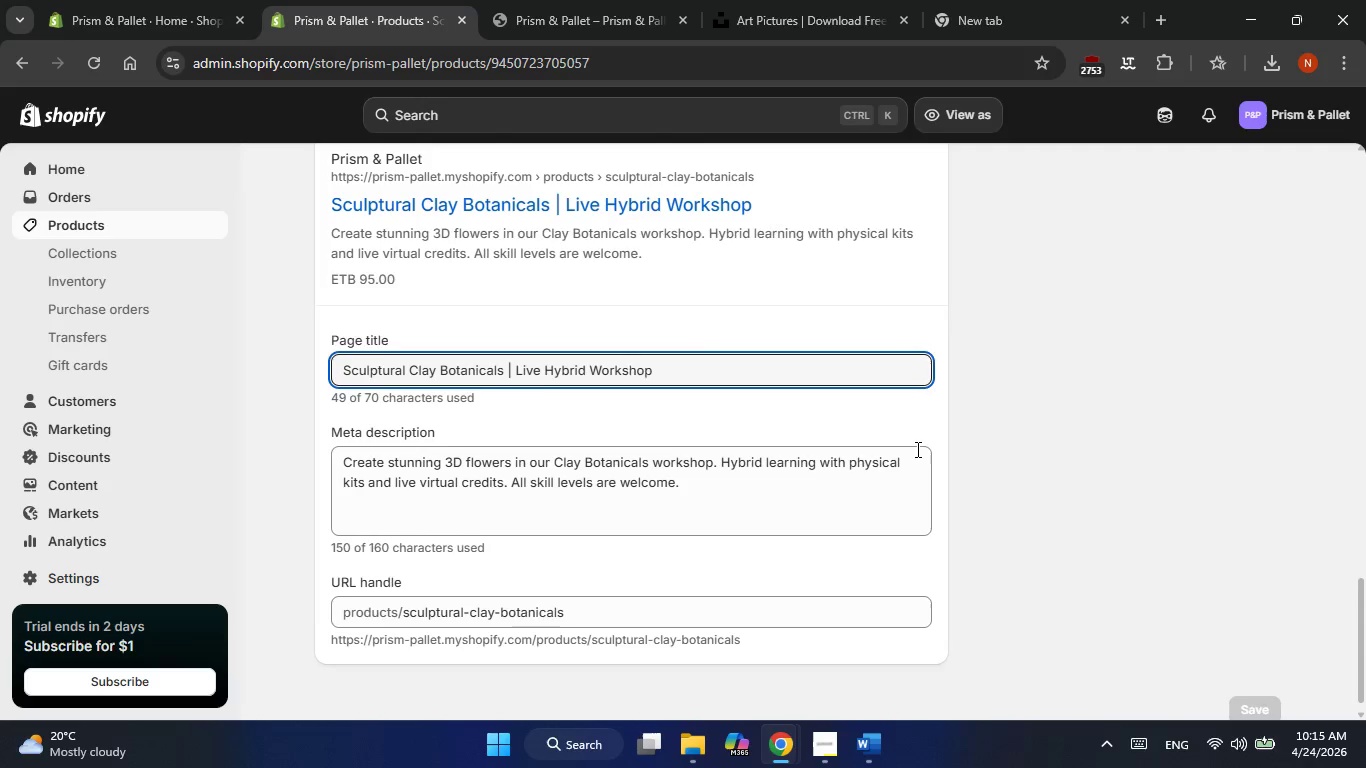 
left_click([654, 56])
 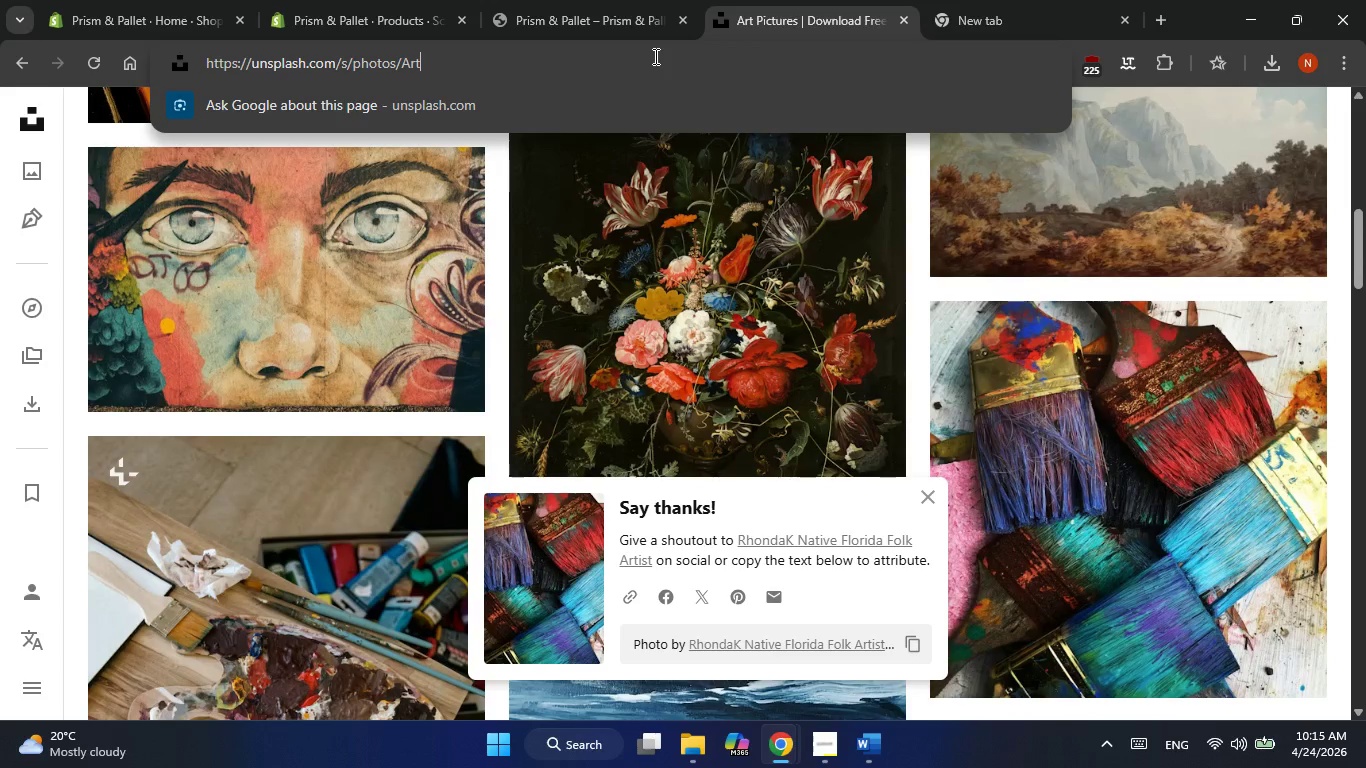 
double_click([654, 56])
 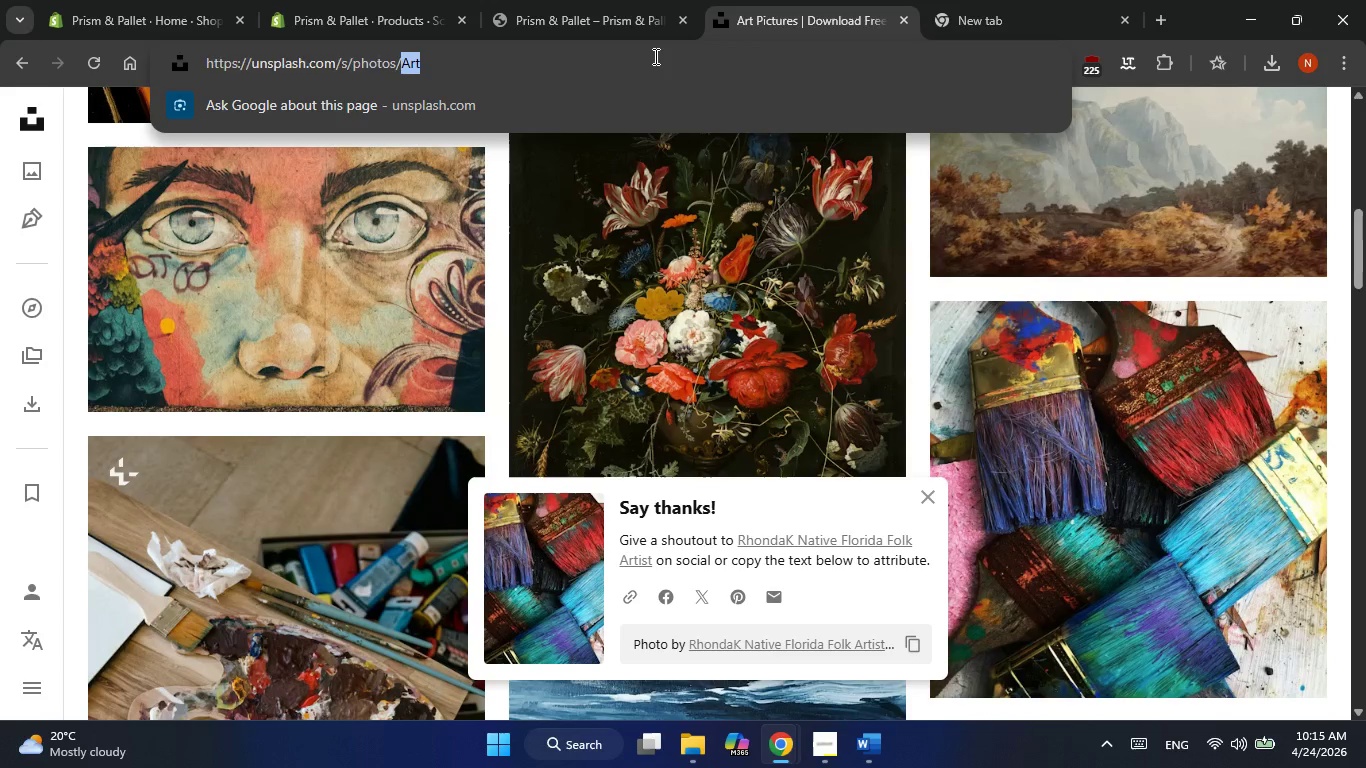 
triple_click([654, 56])
 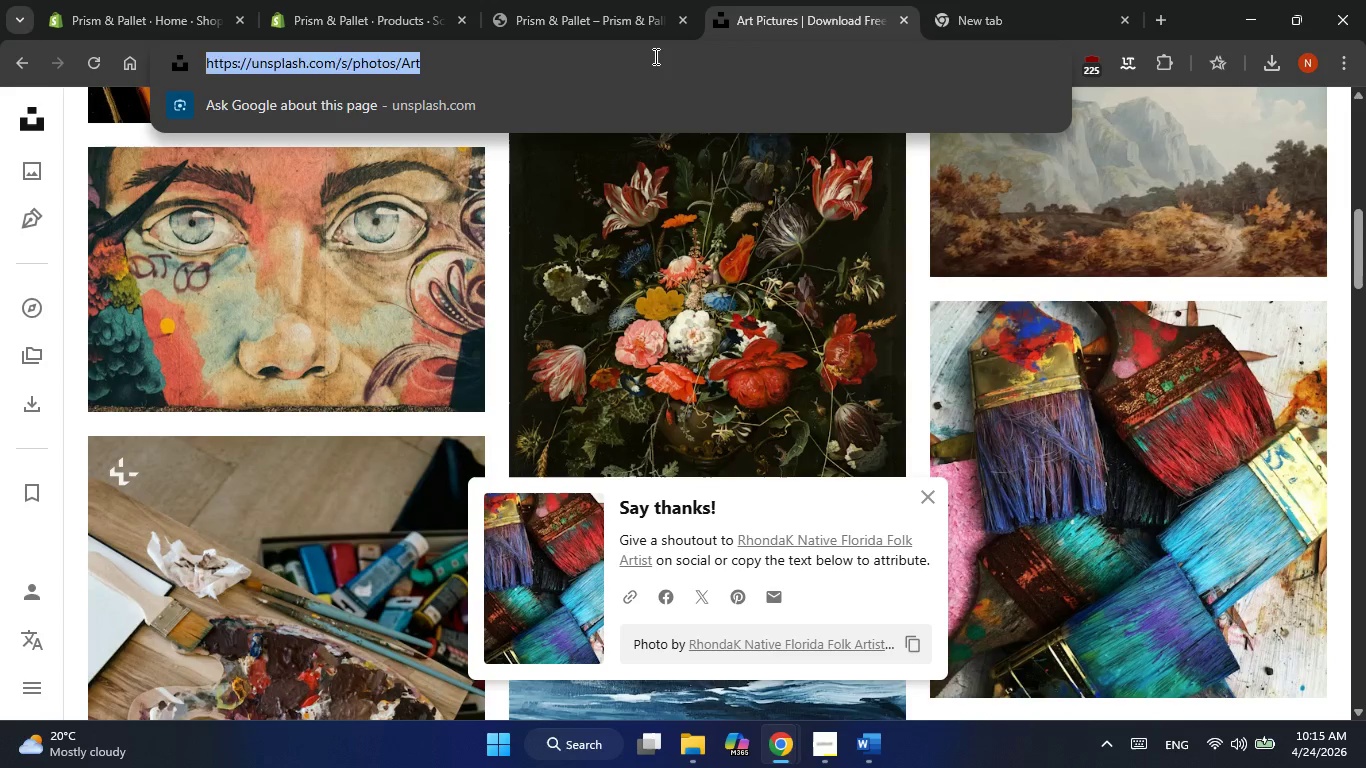 
triple_click([654, 56])
 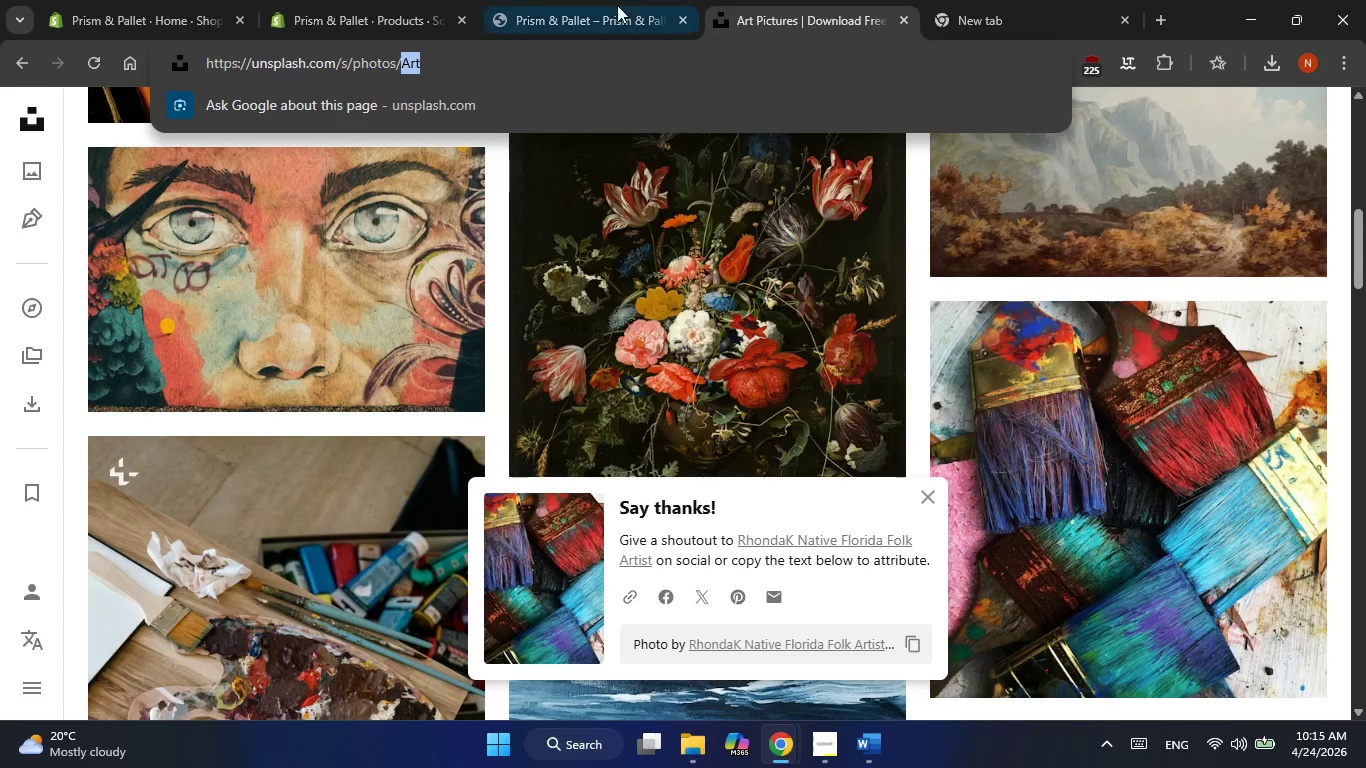 
left_click([616, 3])
 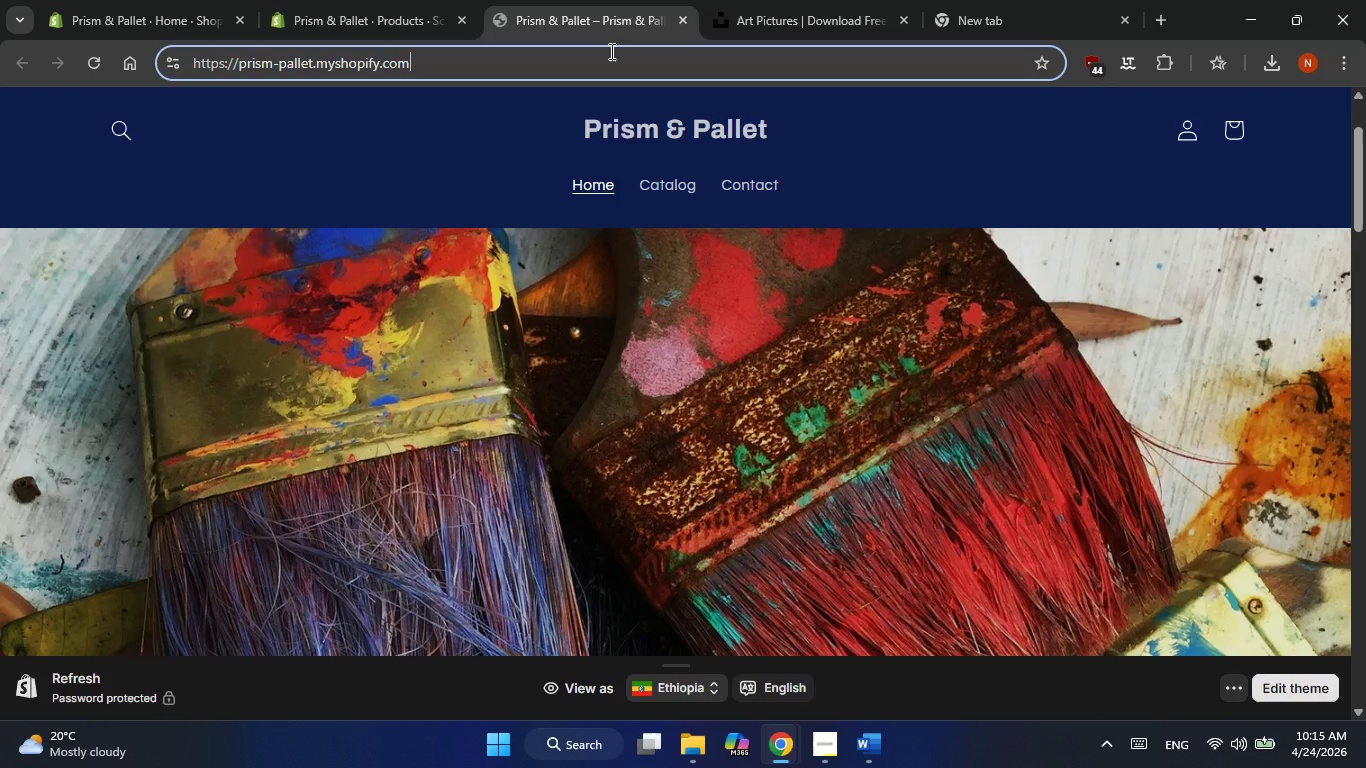 
double_click([610, 51])
 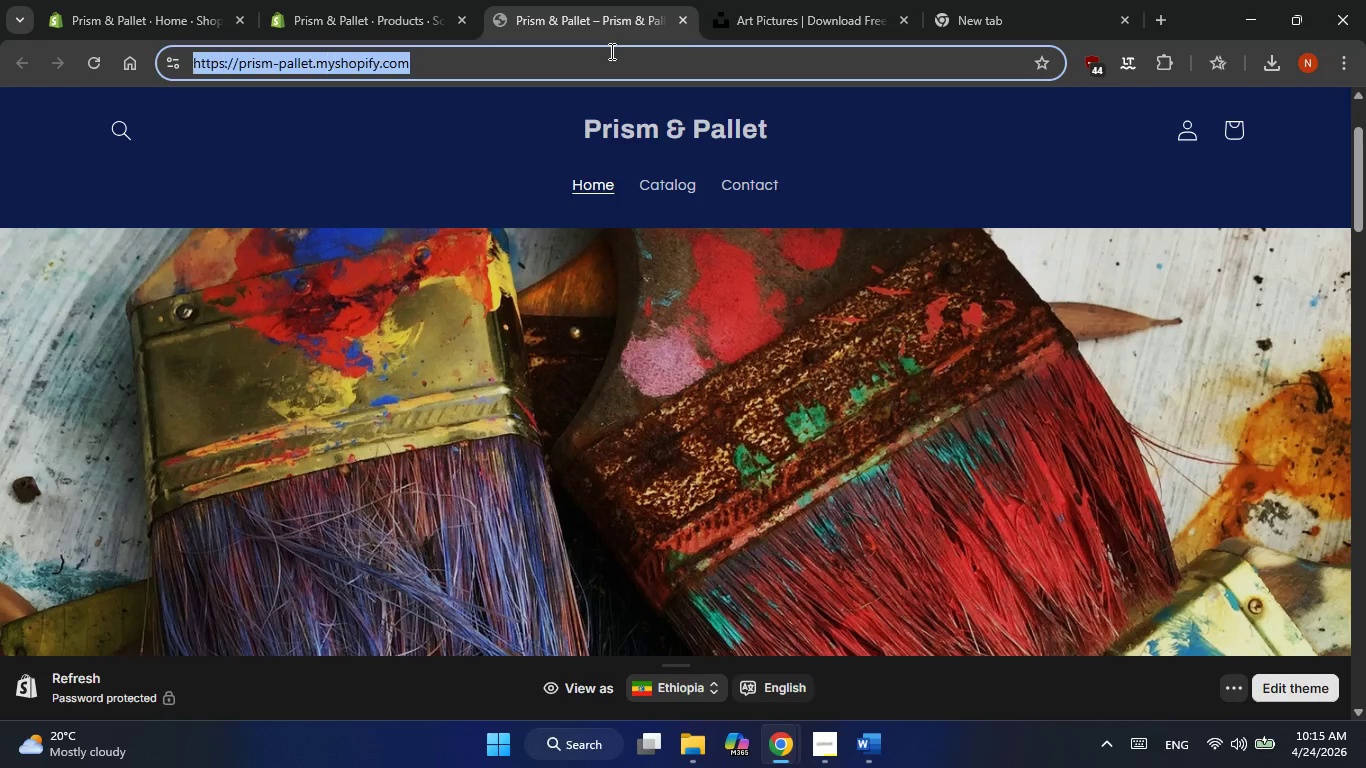 
triple_click([610, 51])
 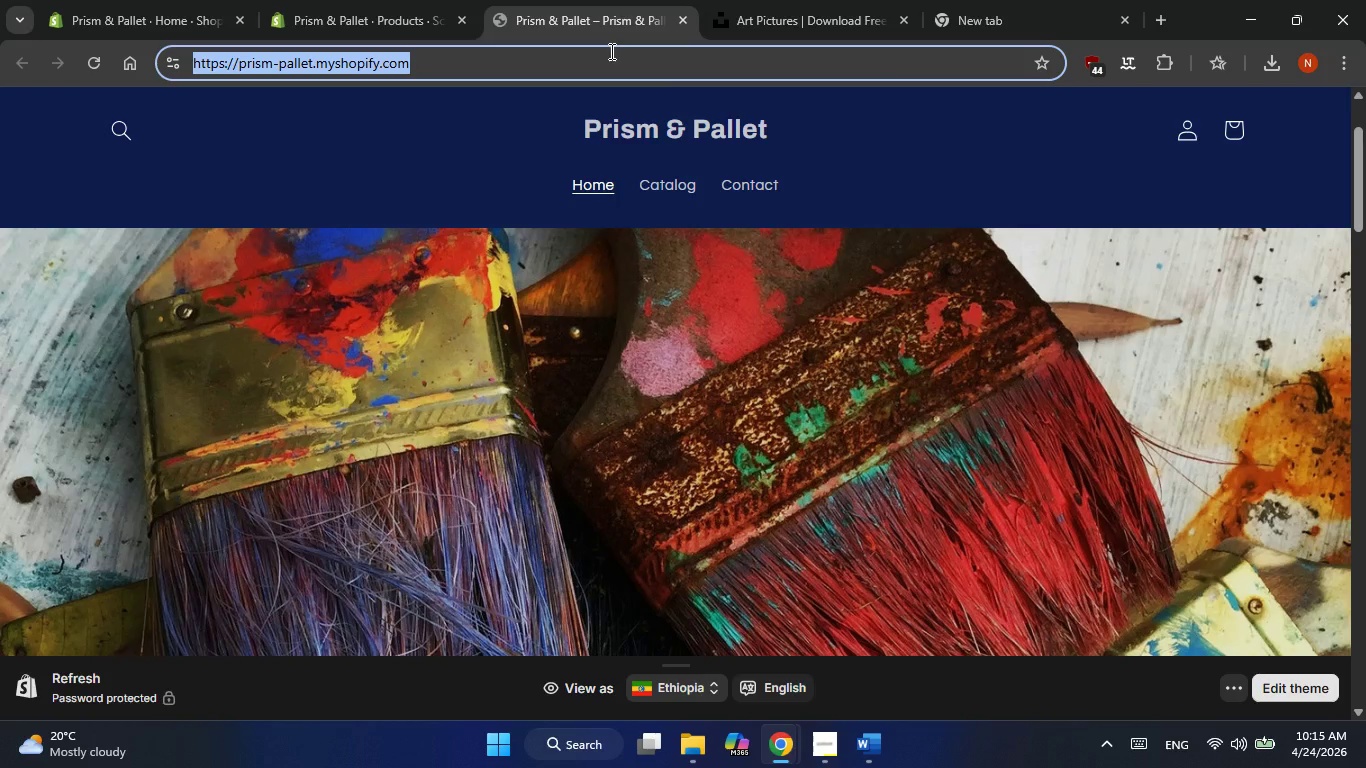 
right_click([610, 51])
 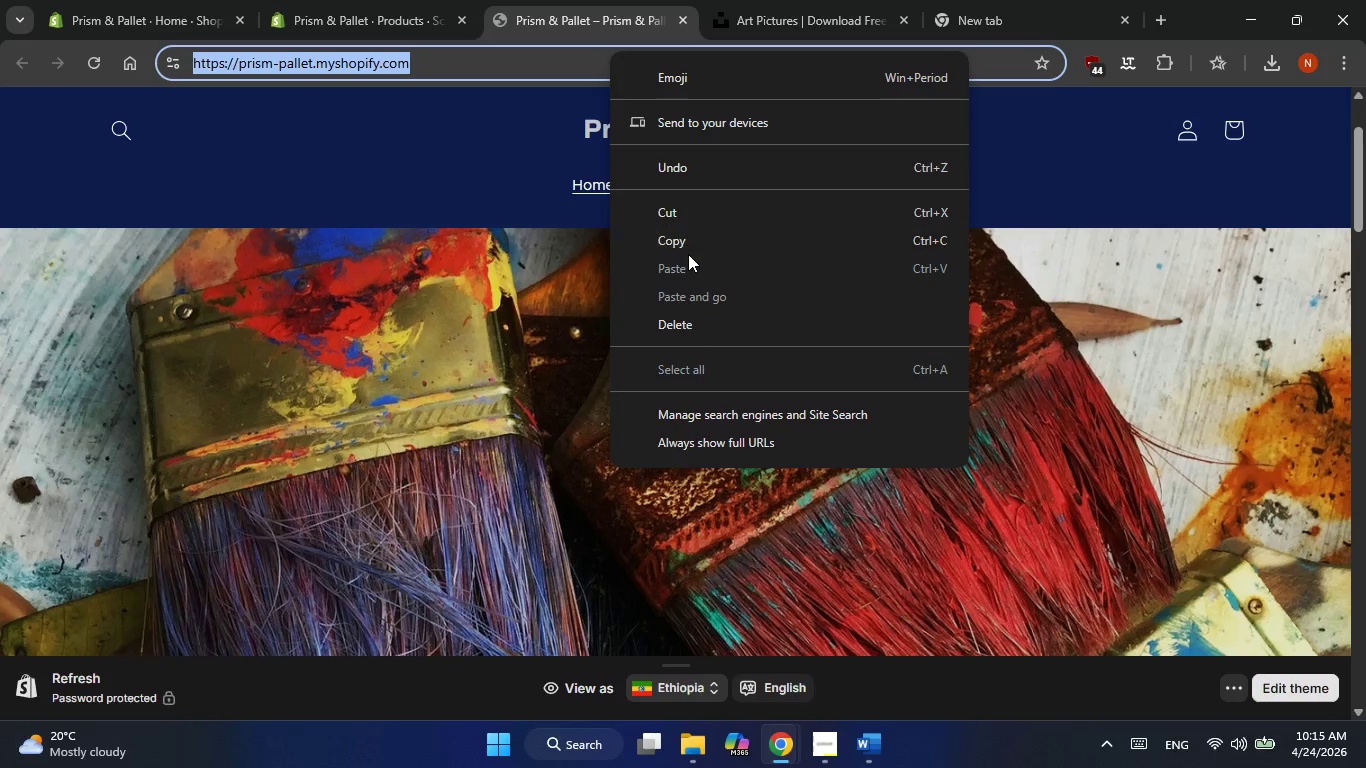 